 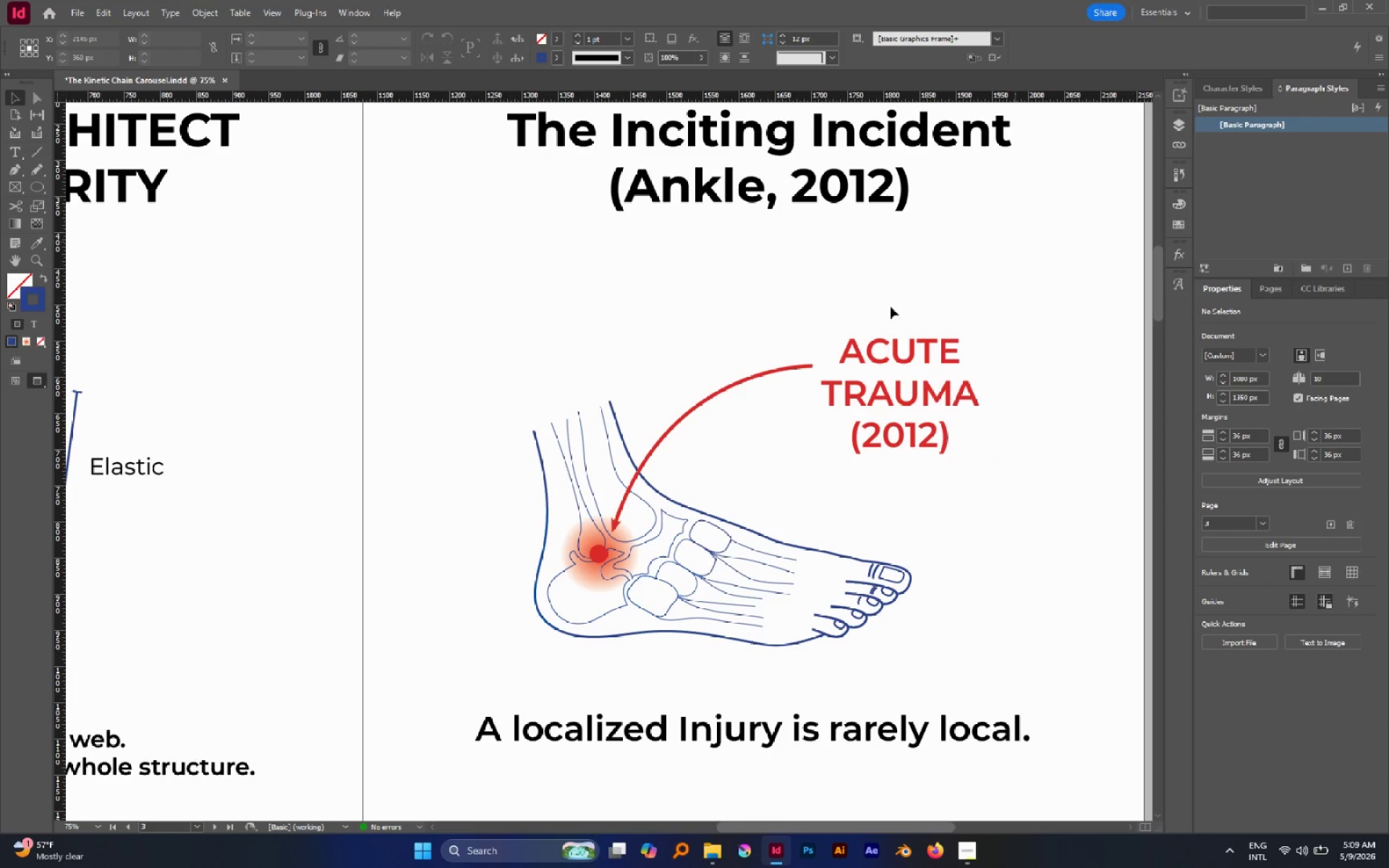 
hold_key(key=AltLeft, duration=1.08)
scroll: coordinate [740, 427], scroll_direction: down, amount: 2.0
 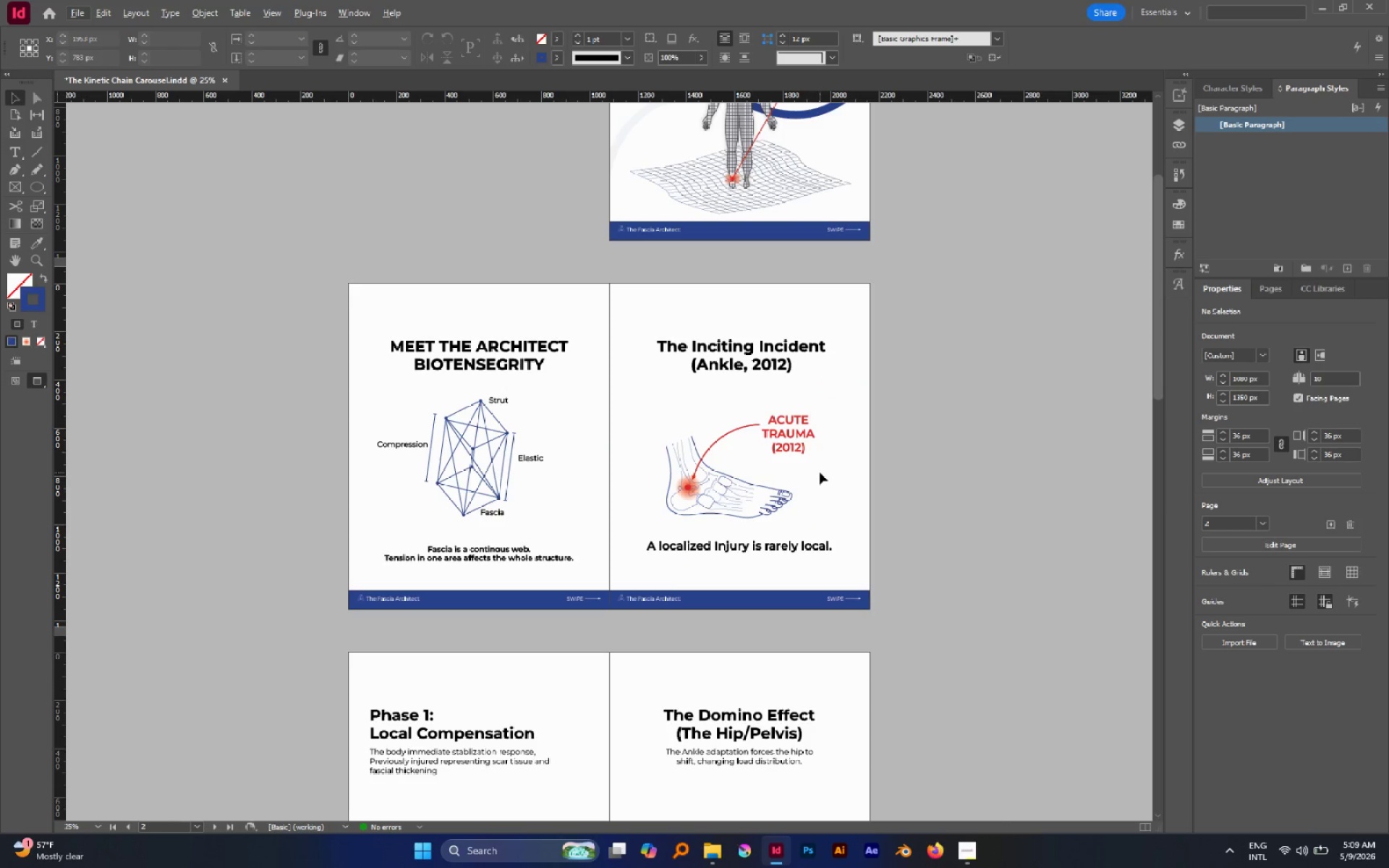 
key(Control+S)
 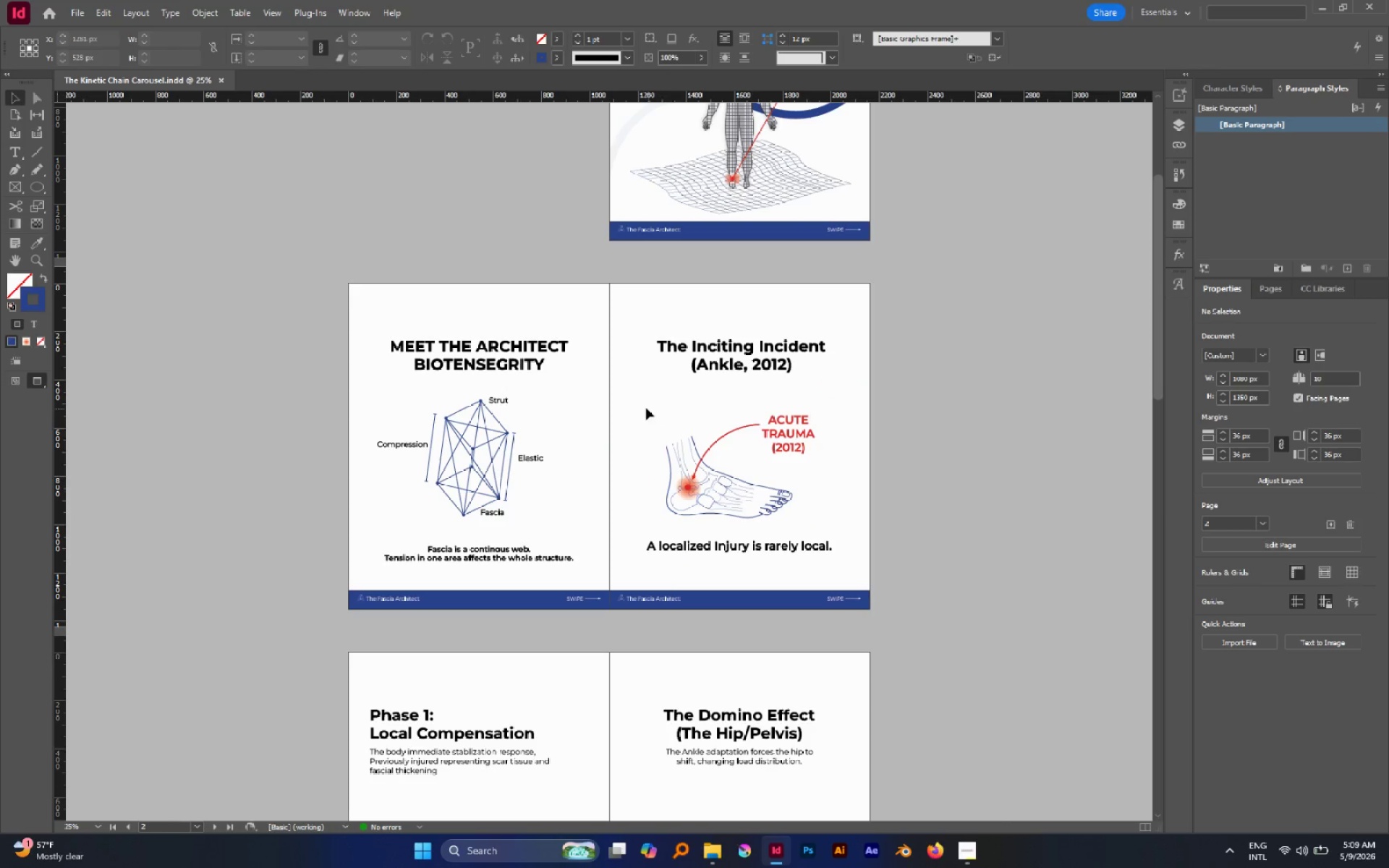 
left_click_drag(start_coordinate=[645, 408], to_coordinate=[719, 513])
 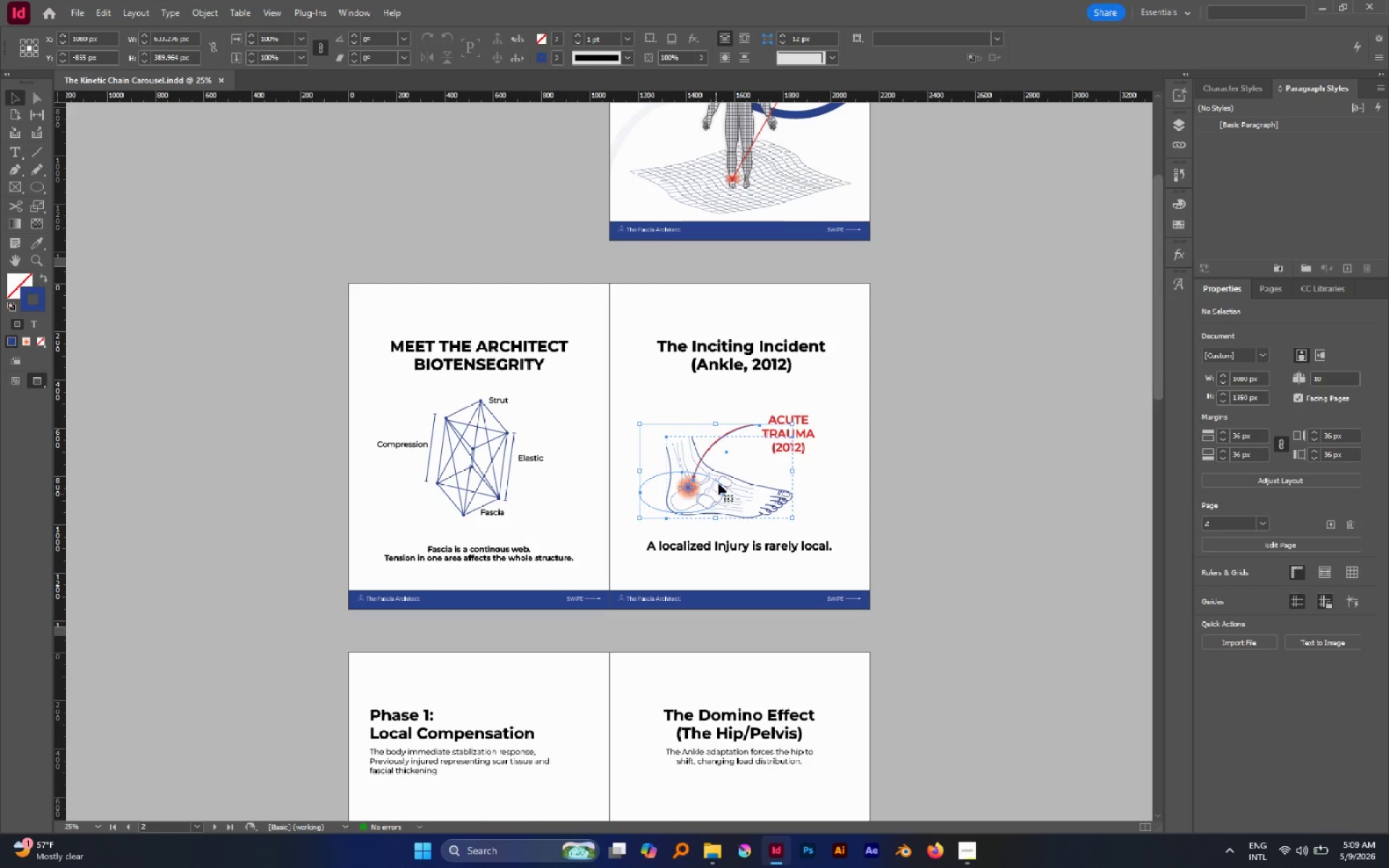 
hold_key(key=ShiftLeft, duration=1.44)
left_click([715, 442])
 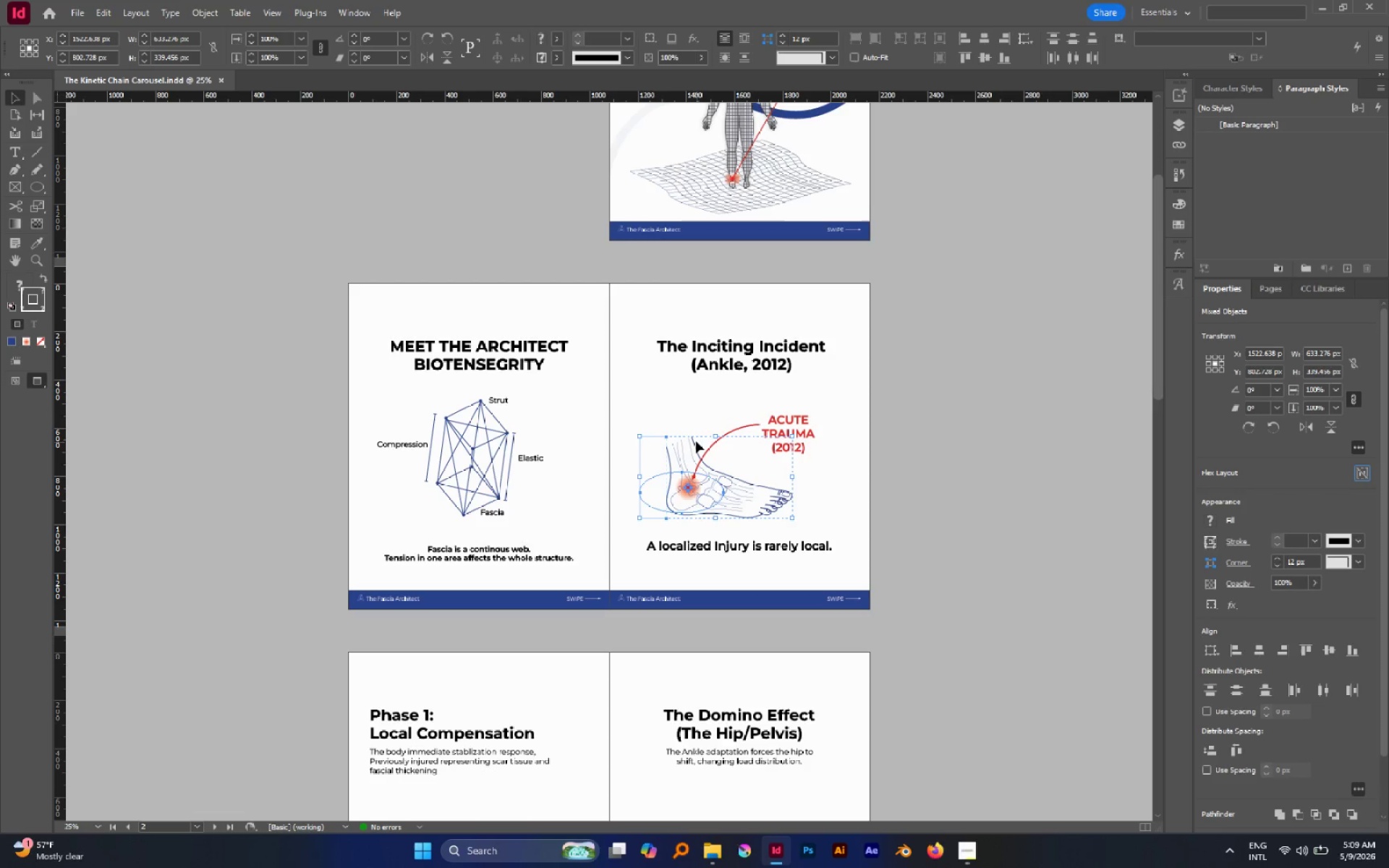 
hold_key(key=ShiftLeft, duration=1.84)
left_click_drag(start_coordinate=[714, 435], to_coordinate=[726, 400])
 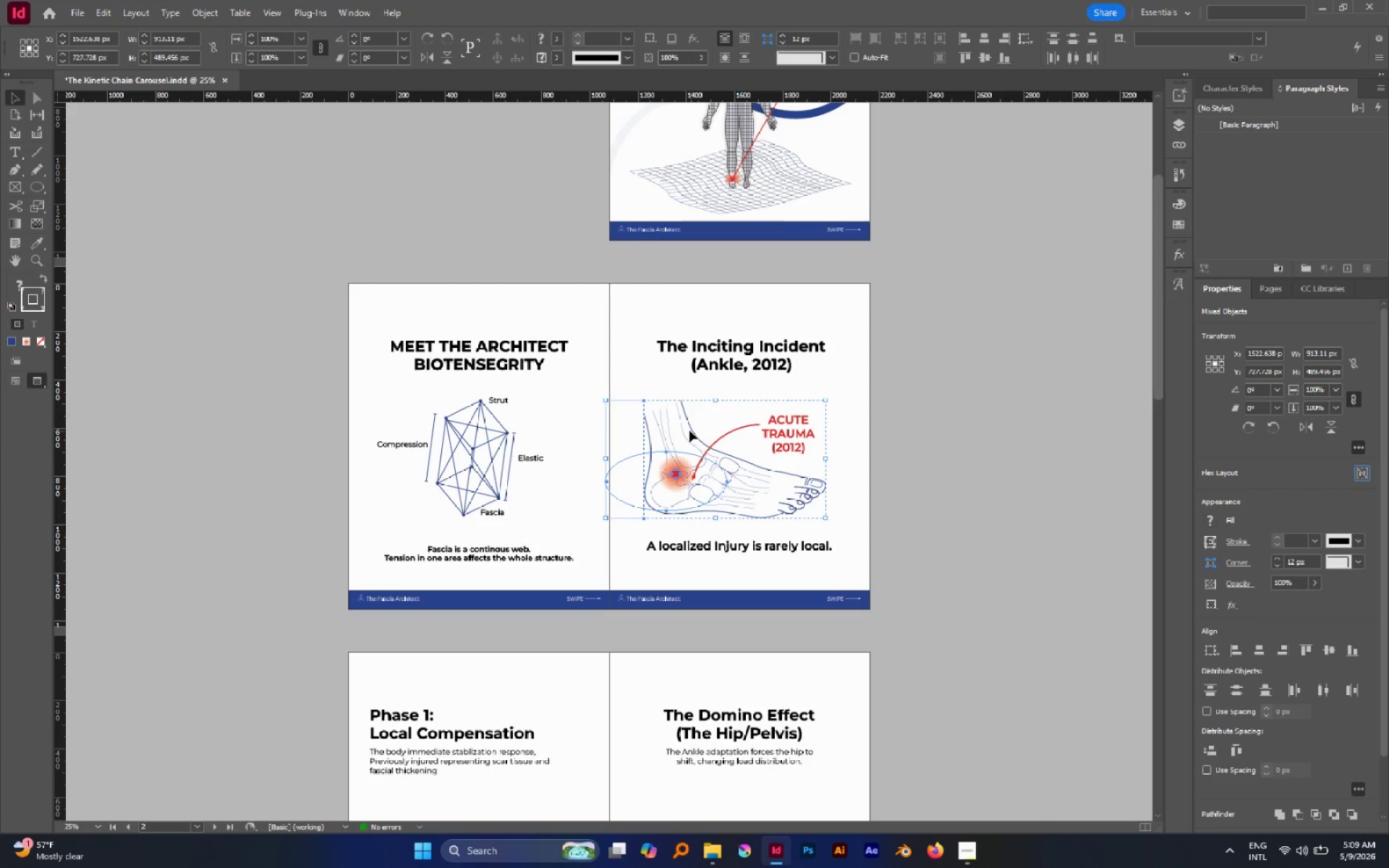 
left_click_drag(start_coordinate=[689, 430], to_coordinate=[702, 434])
 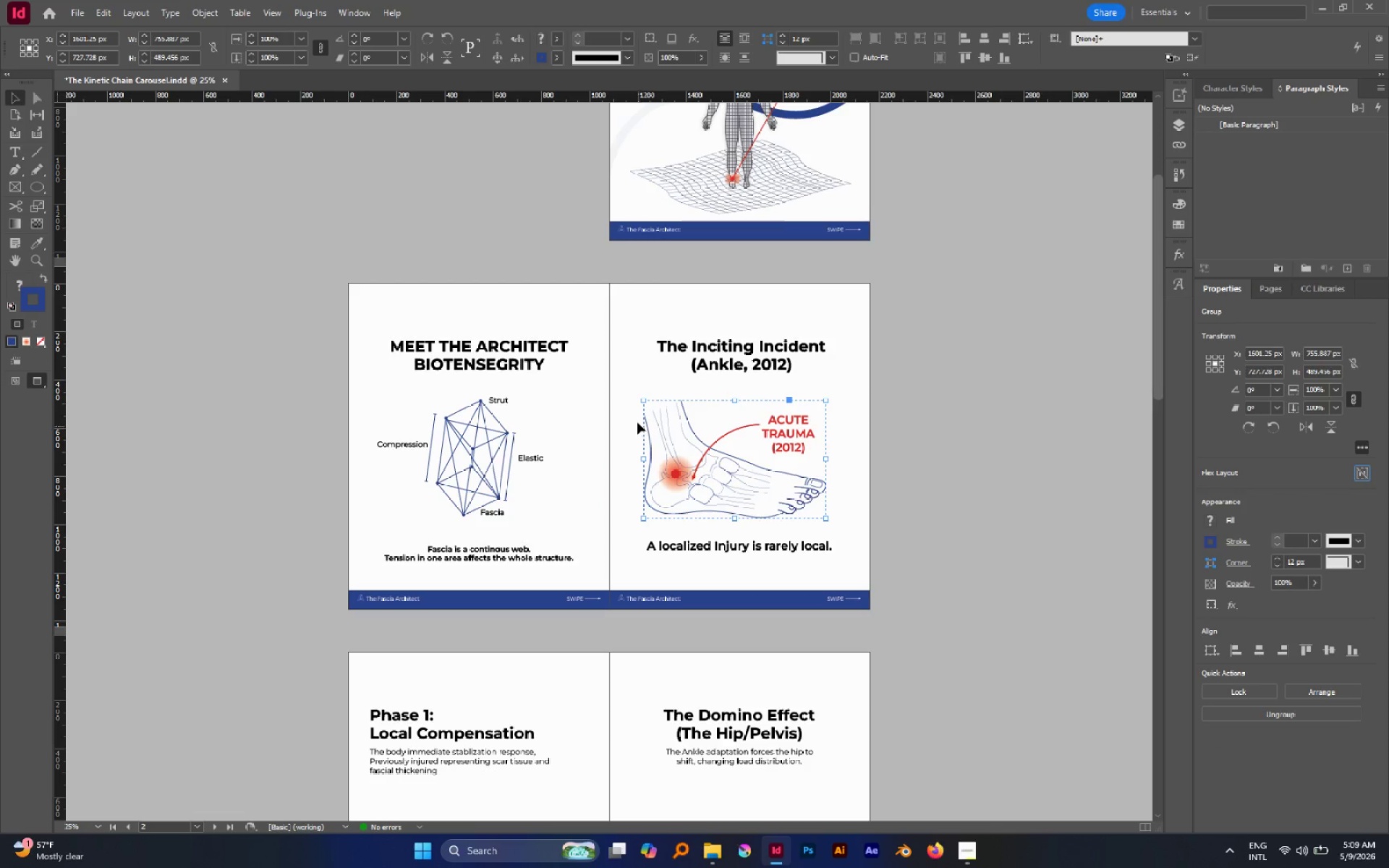 
left_click([637, 420])
 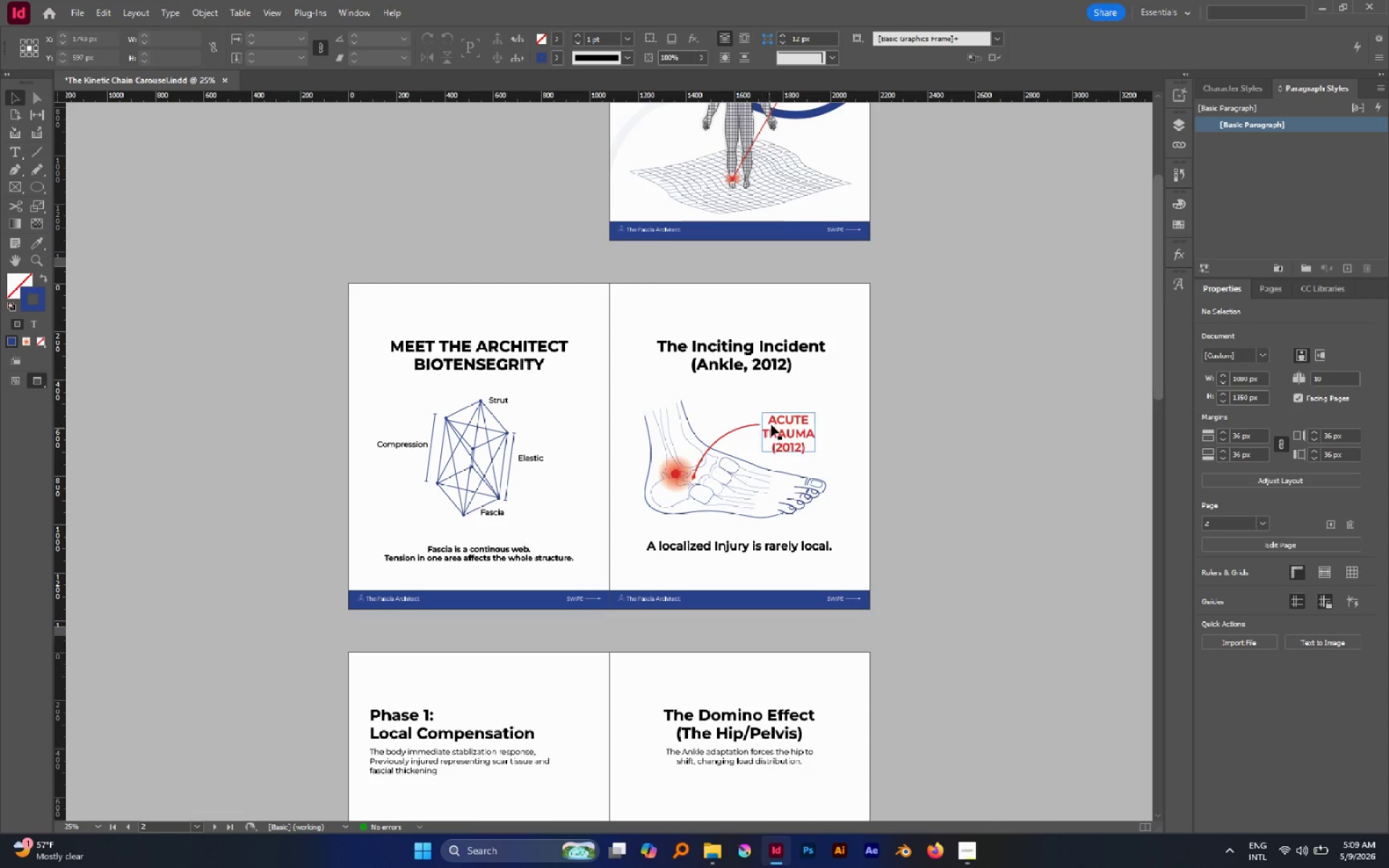 
hold_key(key=AltLeft, duration=0.64)
scroll: coordinate [773, 422], scroll_direction: up, amount: 2.0
 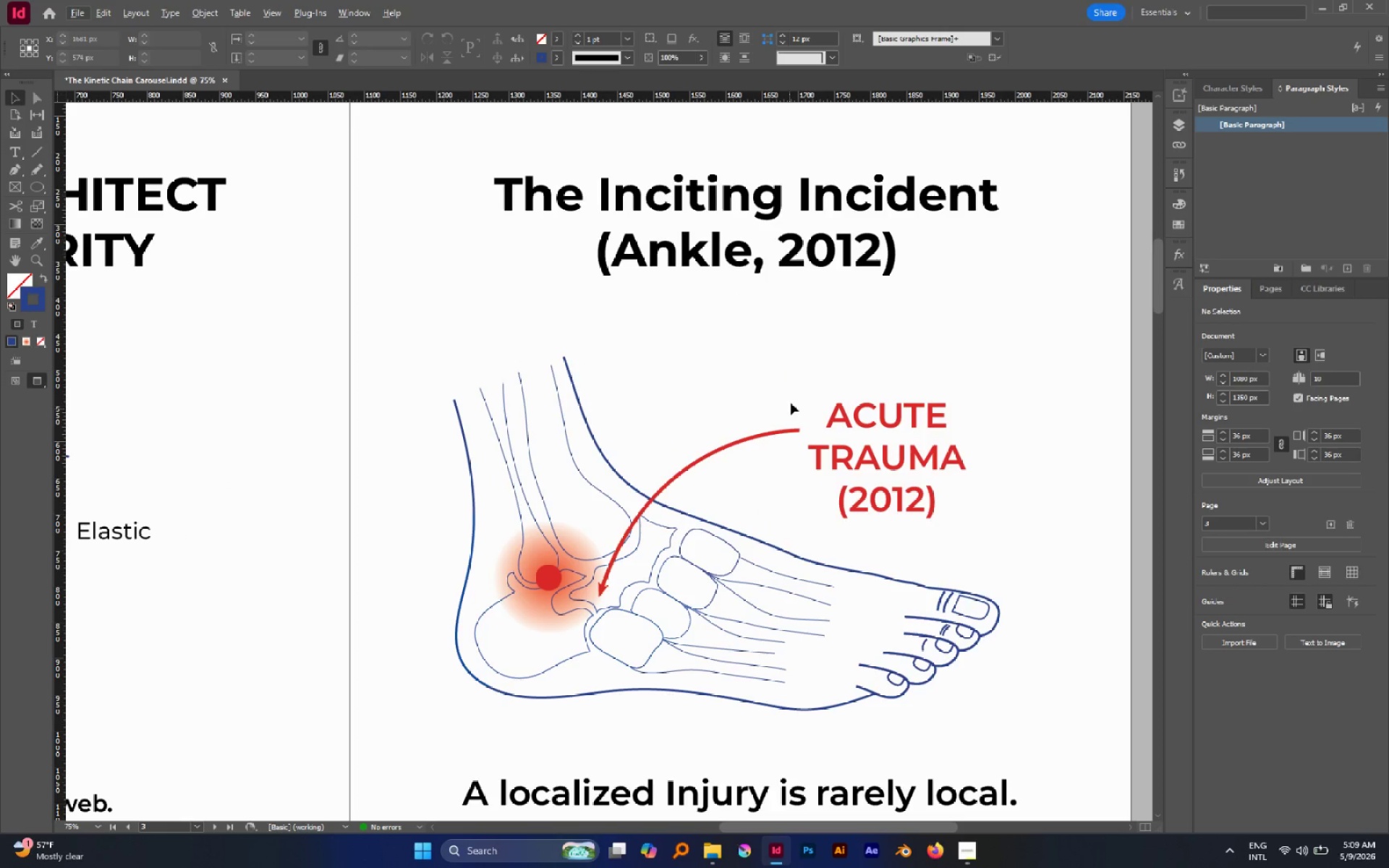 
left_click_drag(start_coordinate=[792, 377], to_coordinate=[863, 475])
 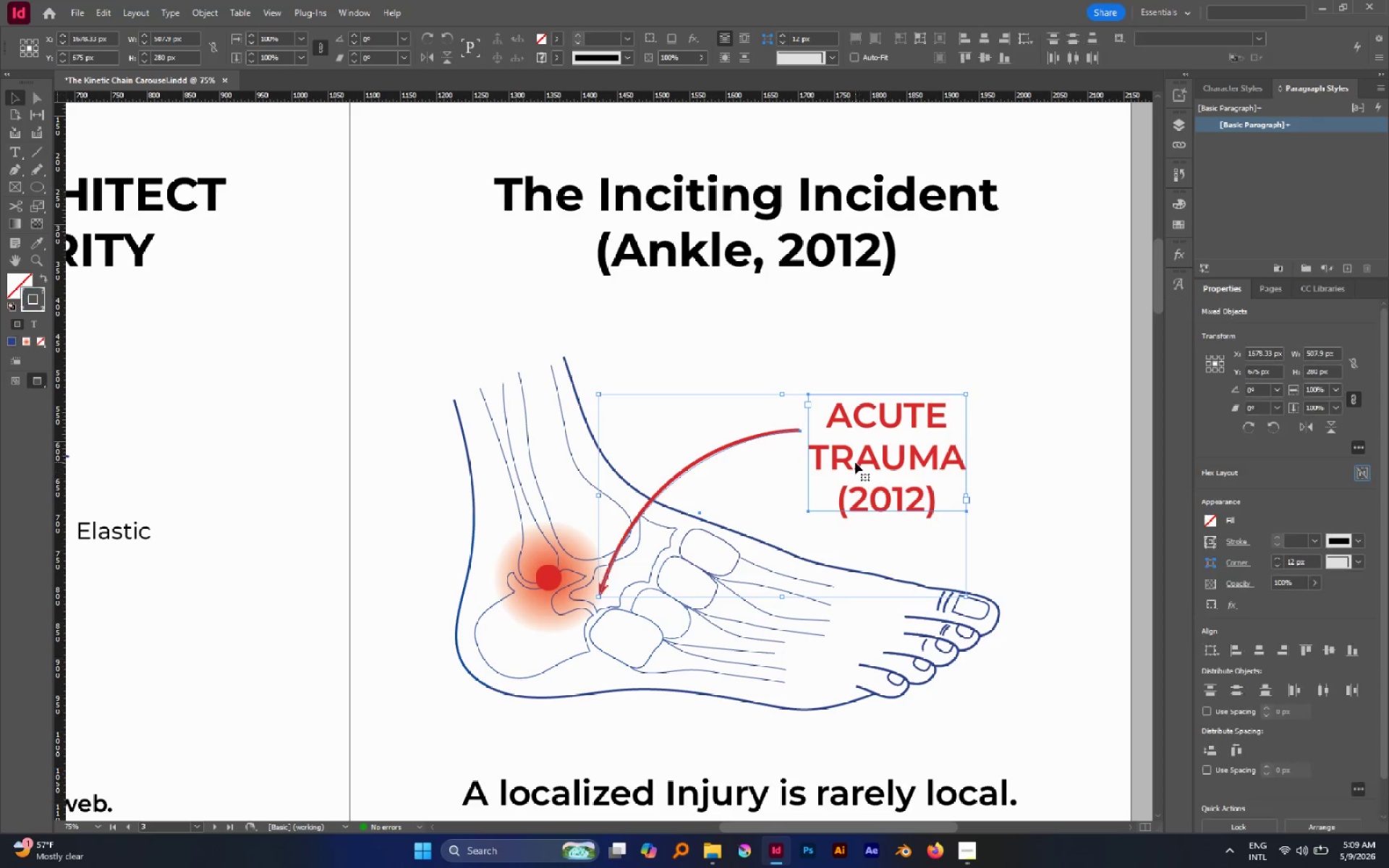 
left_click_drag(start_coordinate=[855, 462], to_coordinate=[841, 435])
 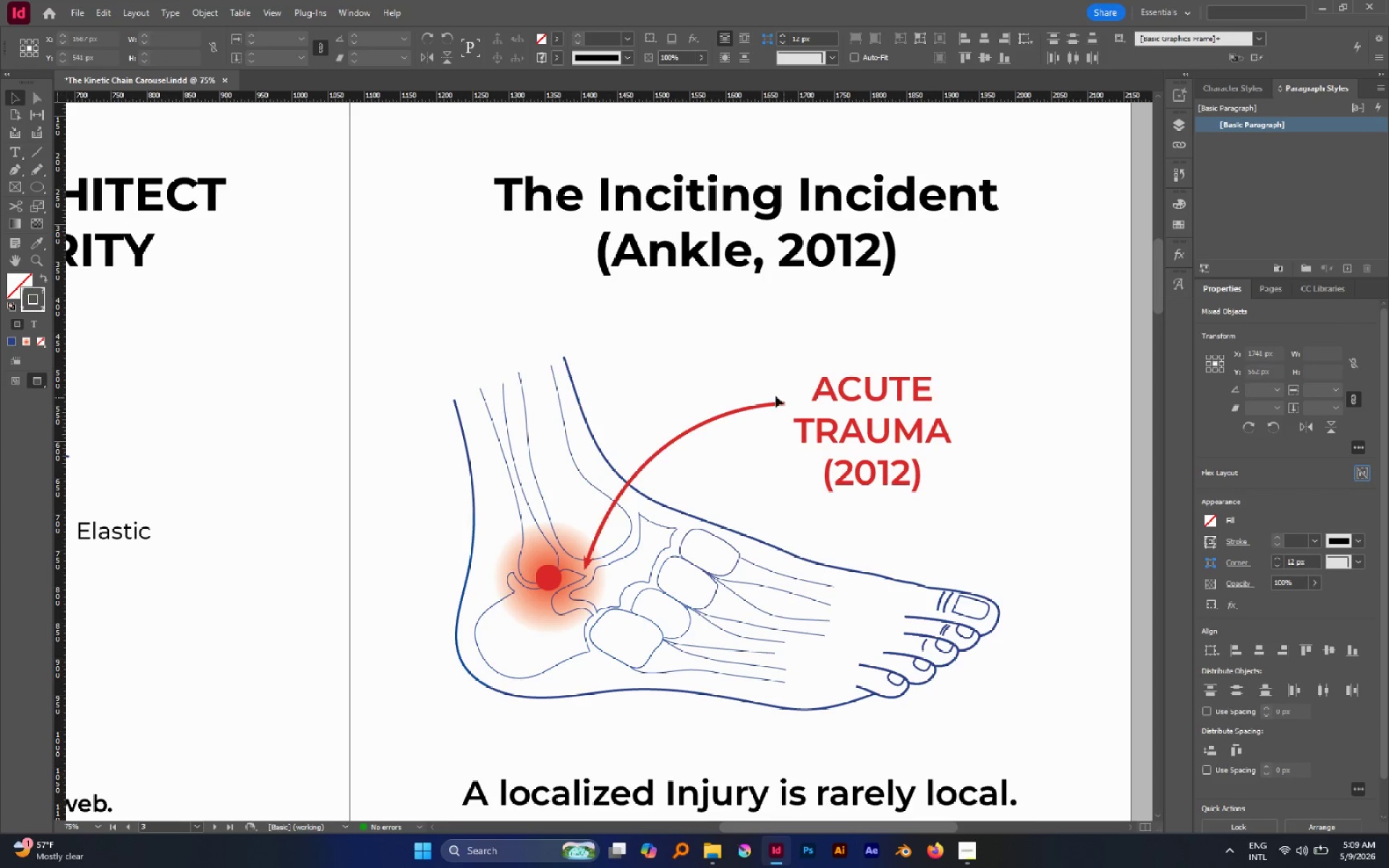 
left_click_drag(start_coordinate=[744, 390], to_coordinate=[771, 429])
 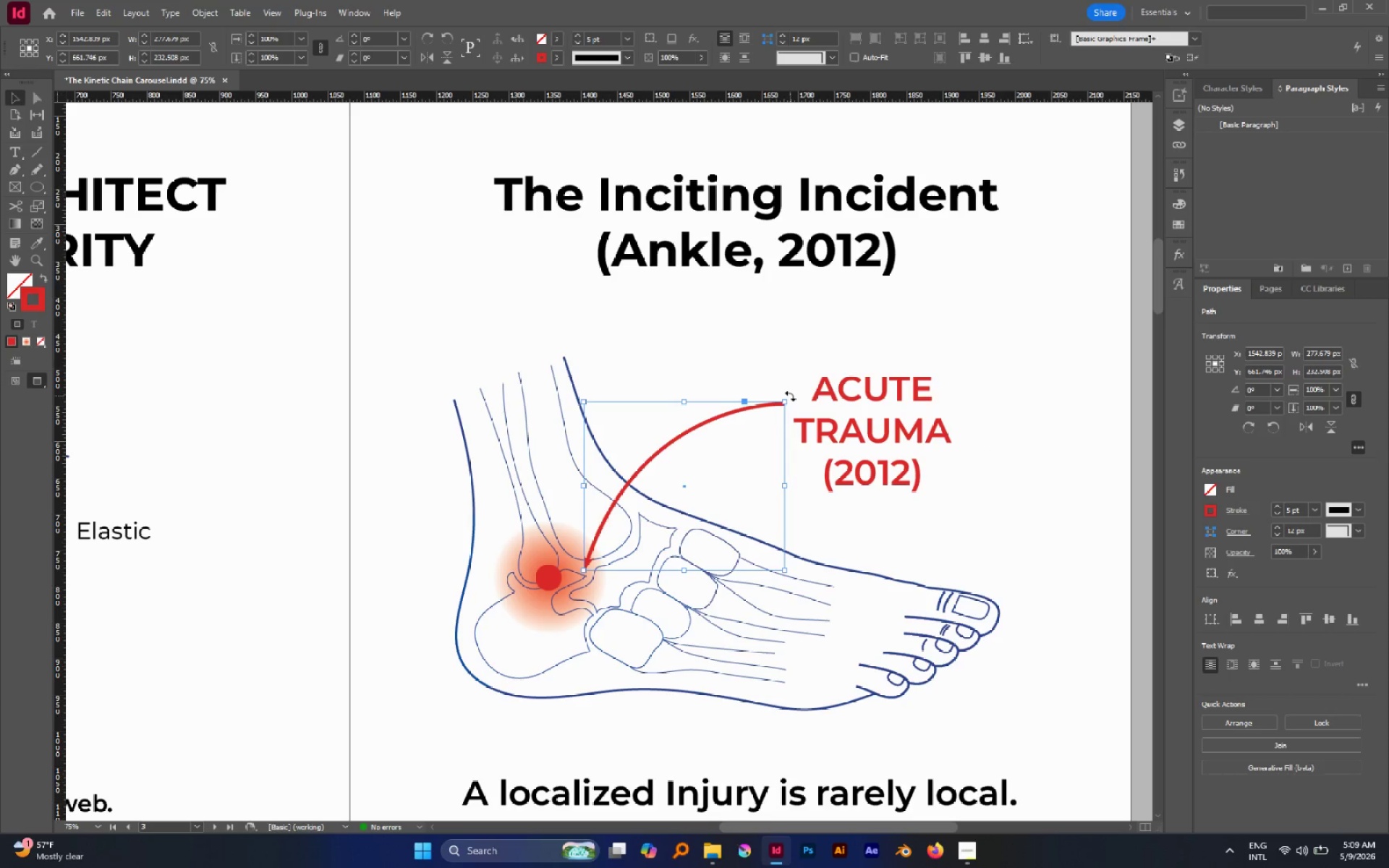 
left_click_drag(start_coordinate=[790, 396], to_coordinate=[797, 403])
 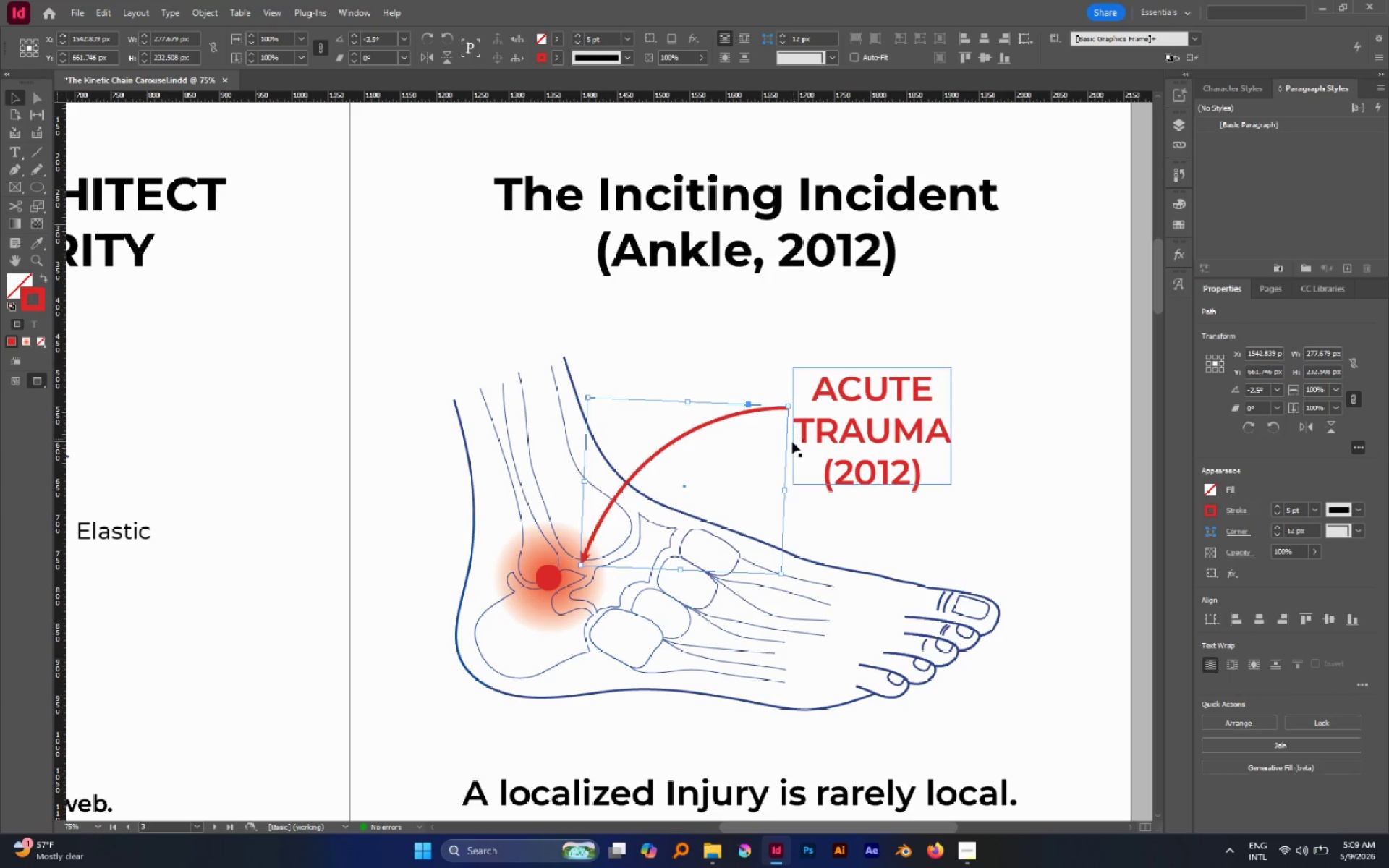 
left_click([760, 446])
 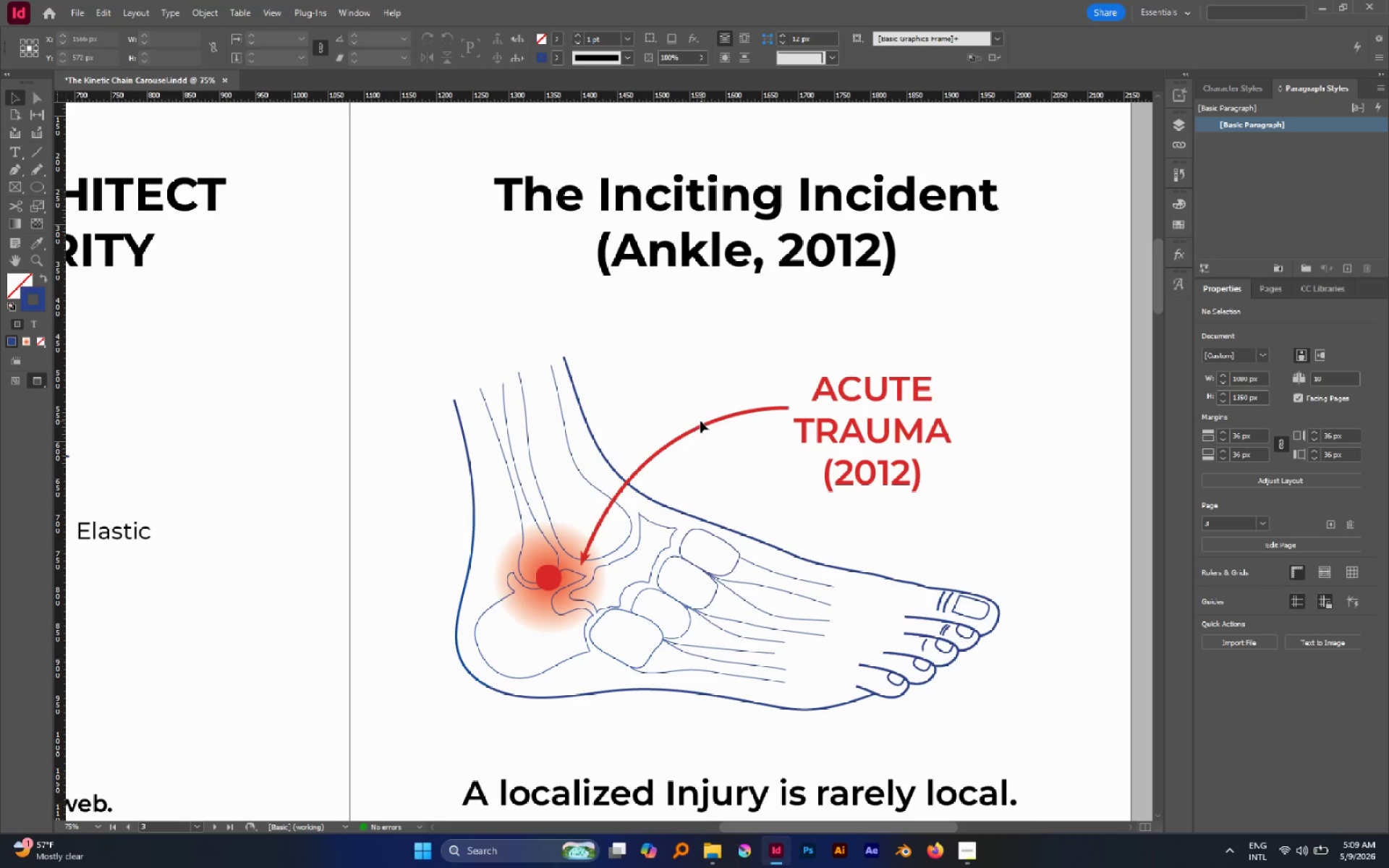 
left_click_drag(start_coordinate=[703, 427], to_coordinate=[697, 420])
 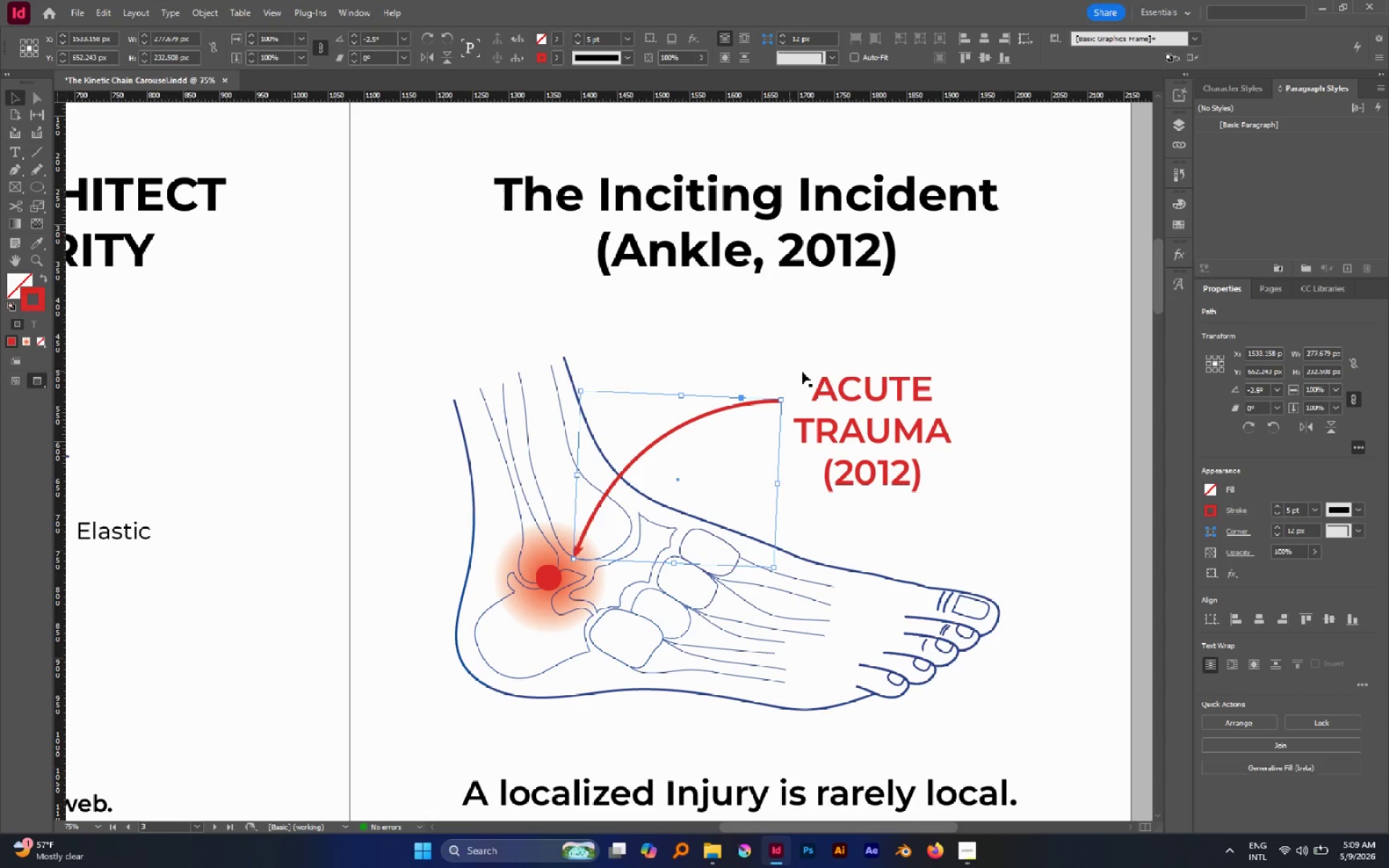 
left_click_drag(start_coordinate=[840, 394], to_coordinate=[831, 394])
 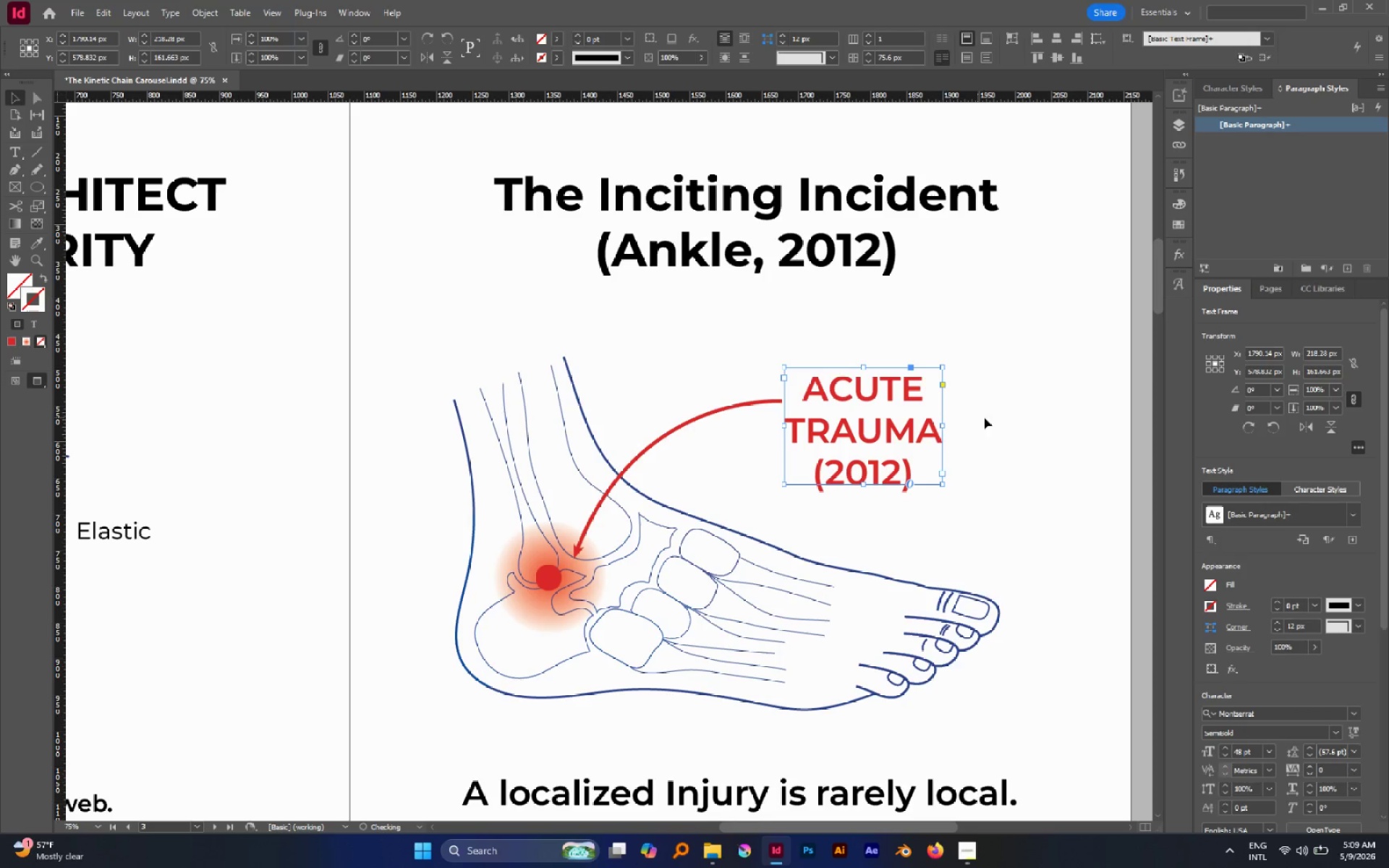 
left_click([984, 417])
 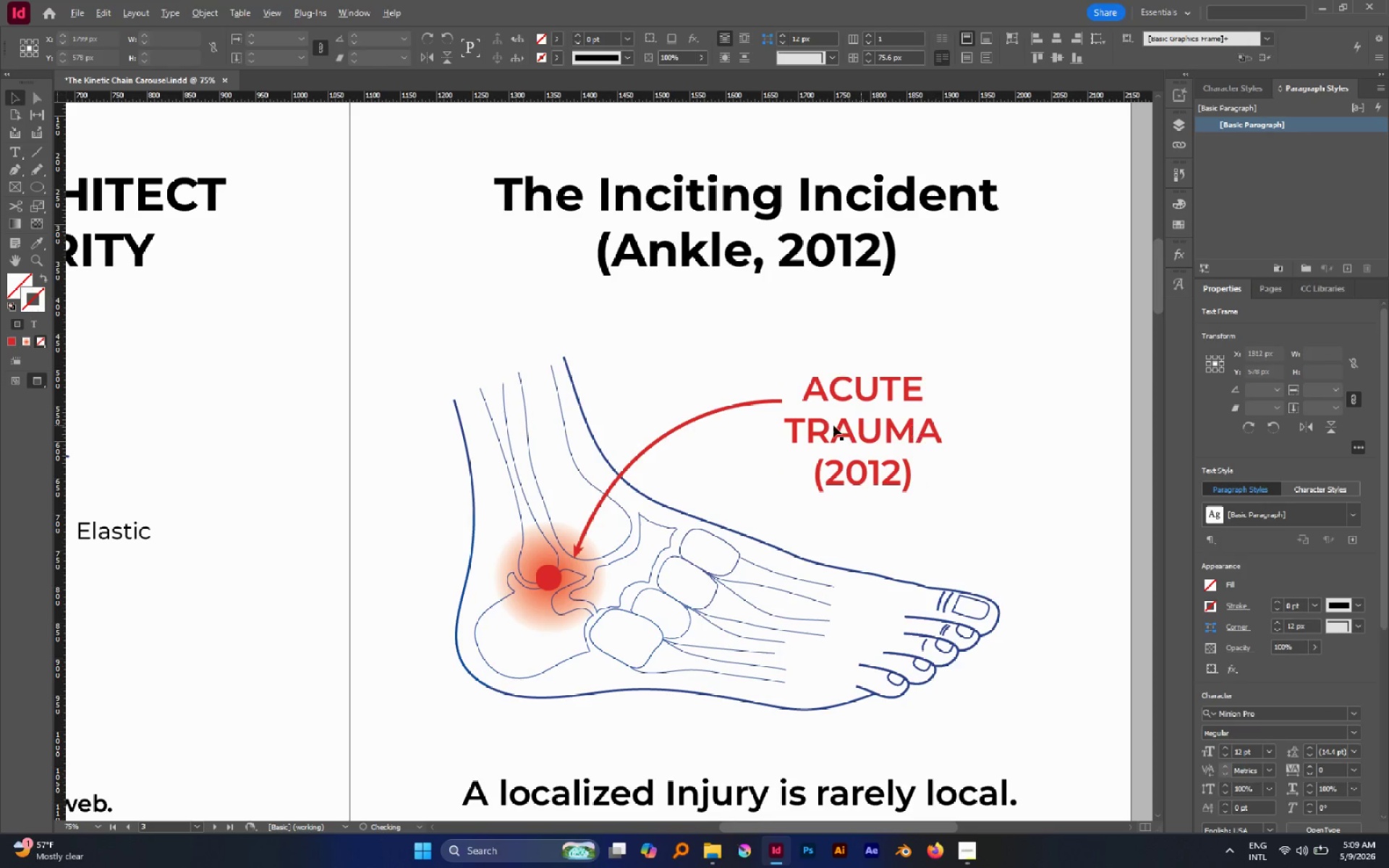 
hold_key(key=AltLeft, duration=0.78)
scroll: coordinate [831, 427], scroll_direction: down, amount: 1.0
 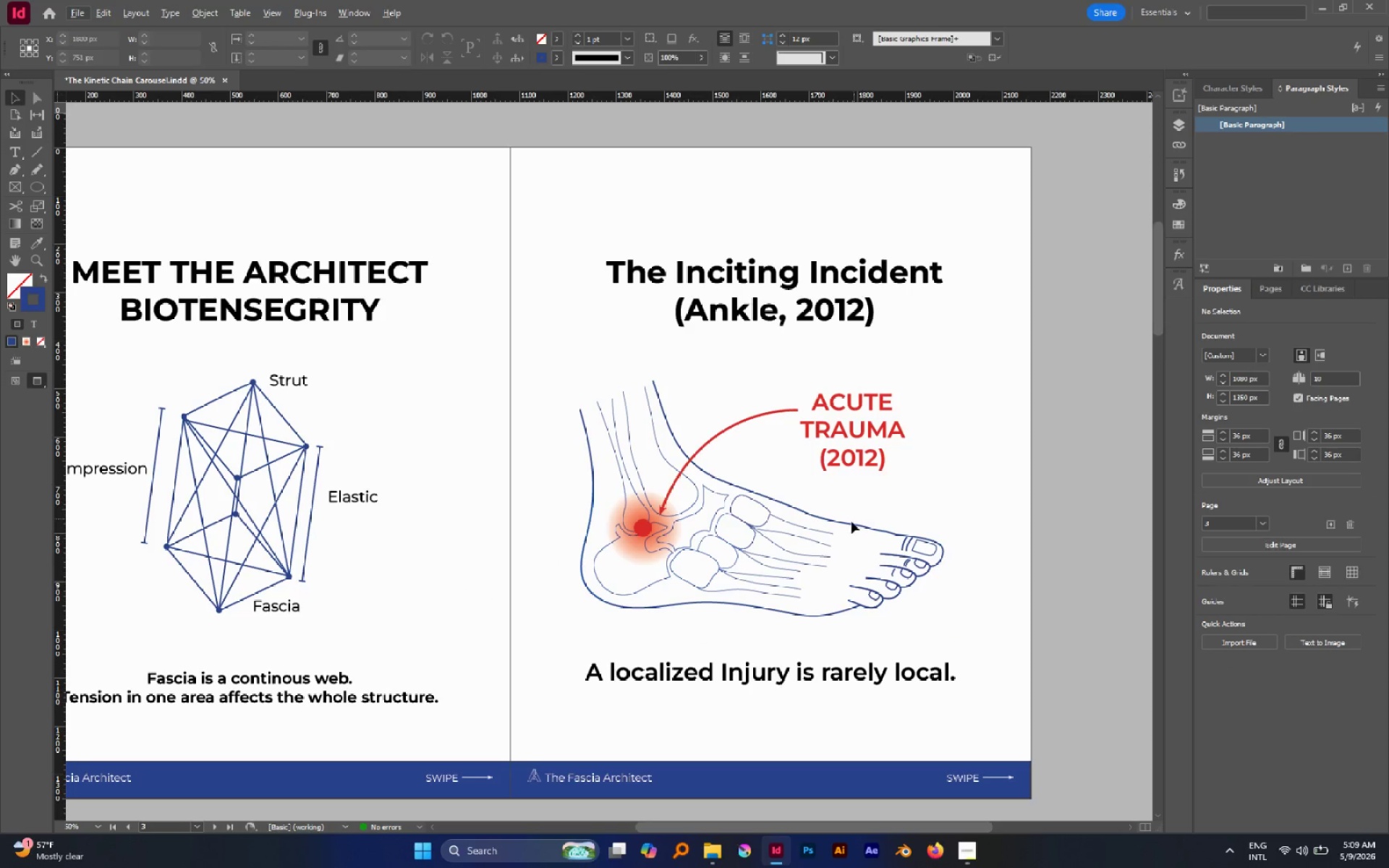 
key(Control+S)
 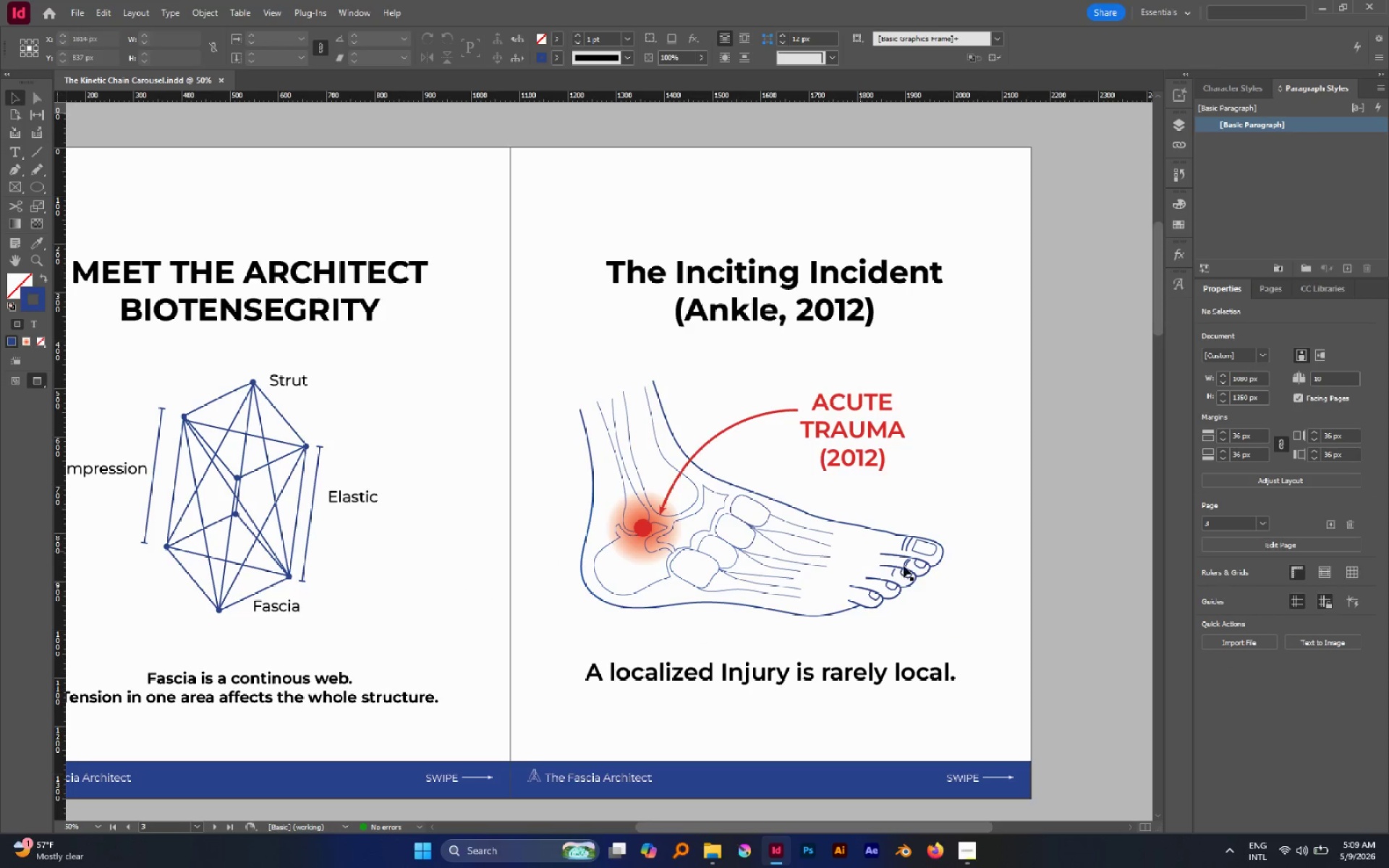 
left_click([968, 850])